 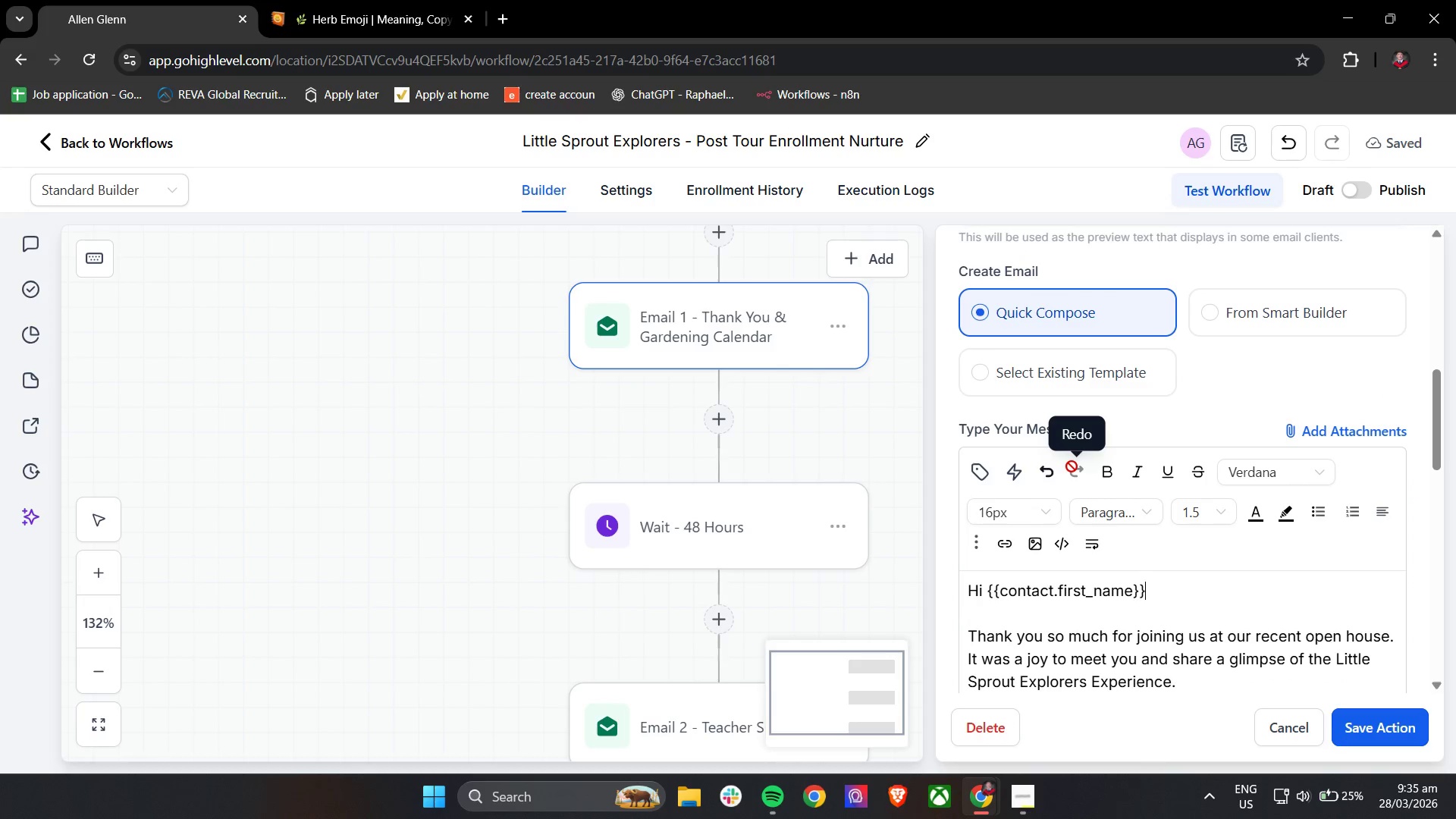 
scroll: coordinate [1031, 463], scroll_direction: up, amount: 3.0
 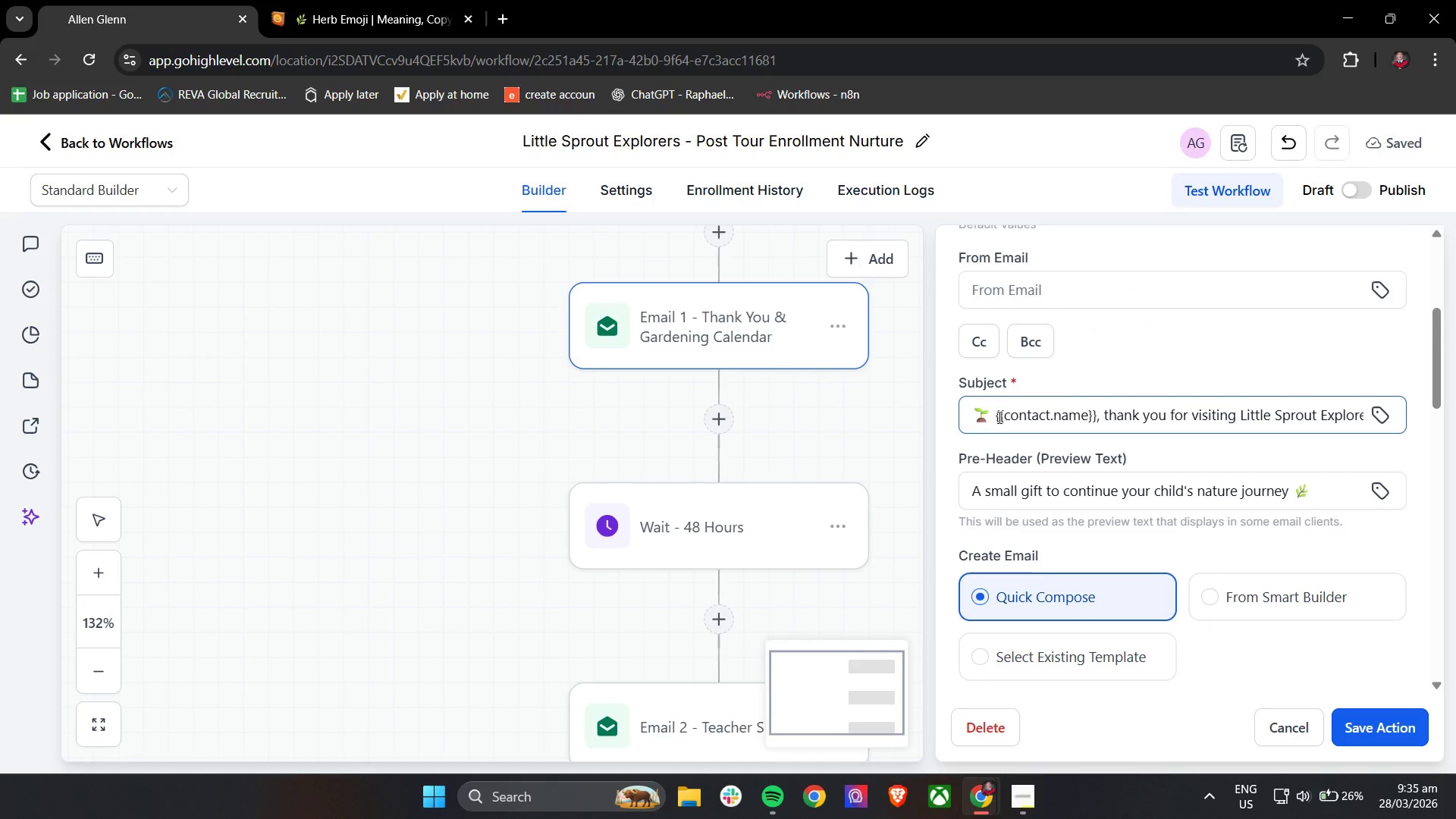 
left_click_drag(start_coordinate=[996, 416], to_coordinate=[1096, 432])
 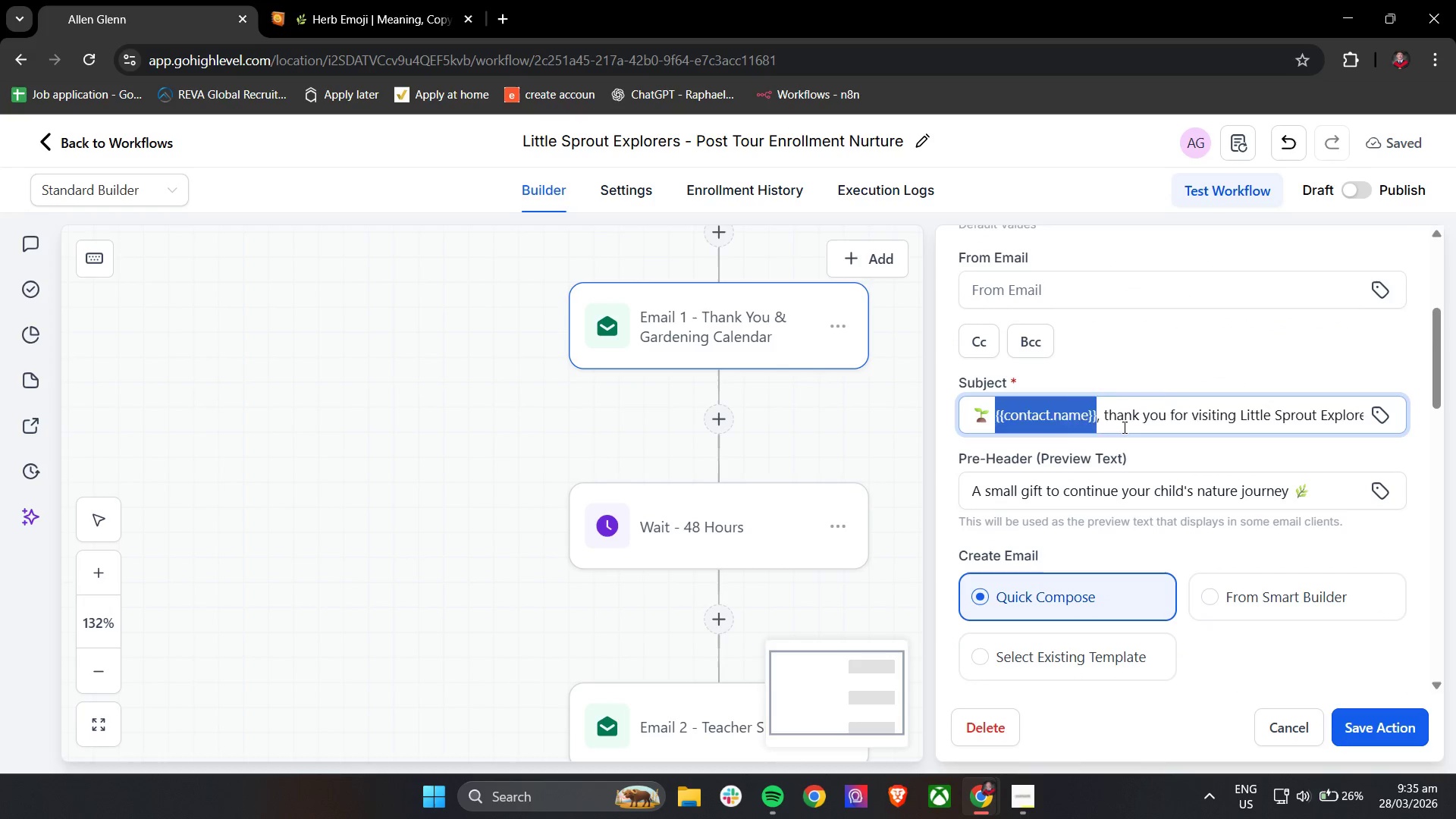 
key(Backspace)
 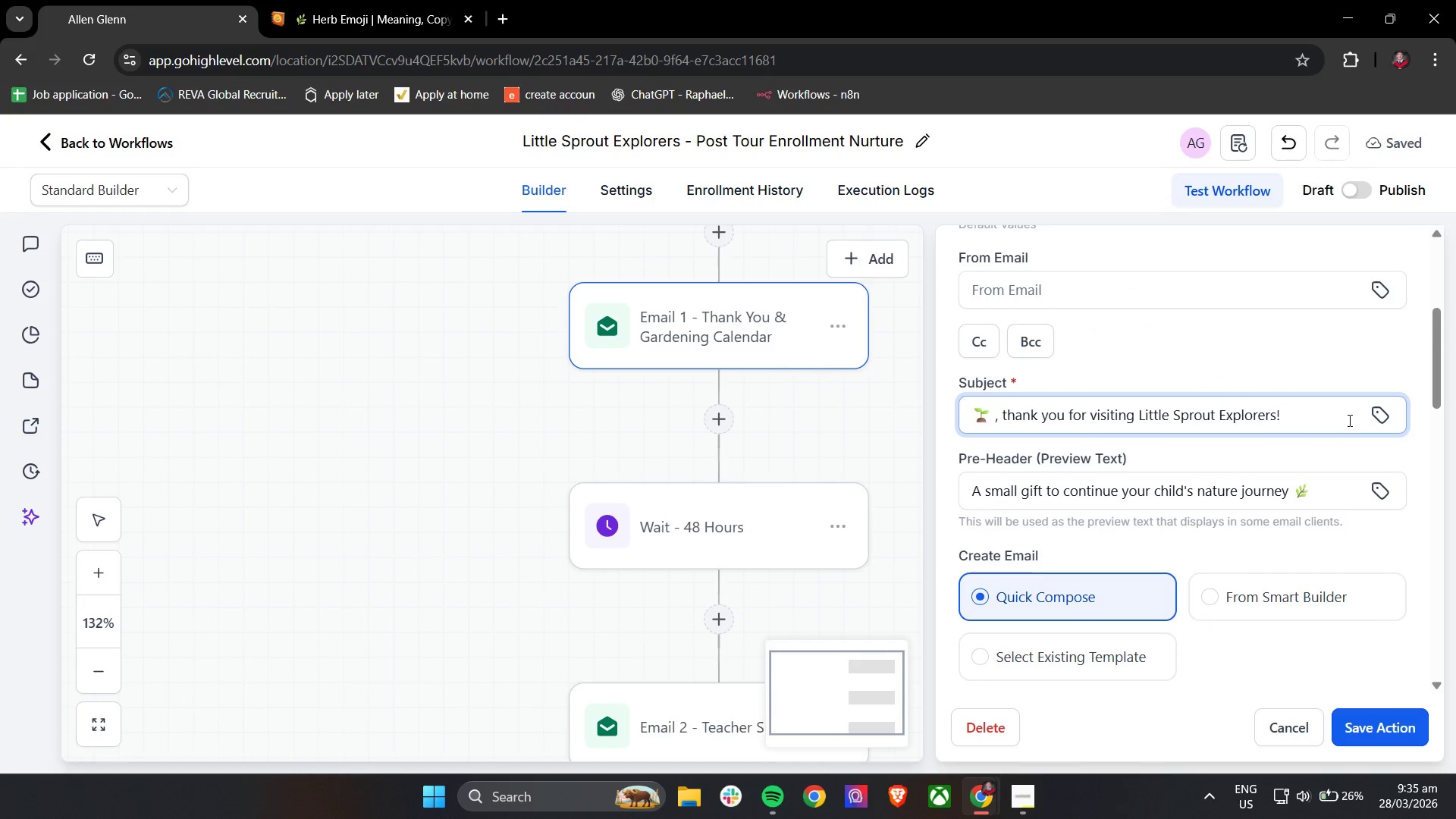 
left_click([1373, 419])
 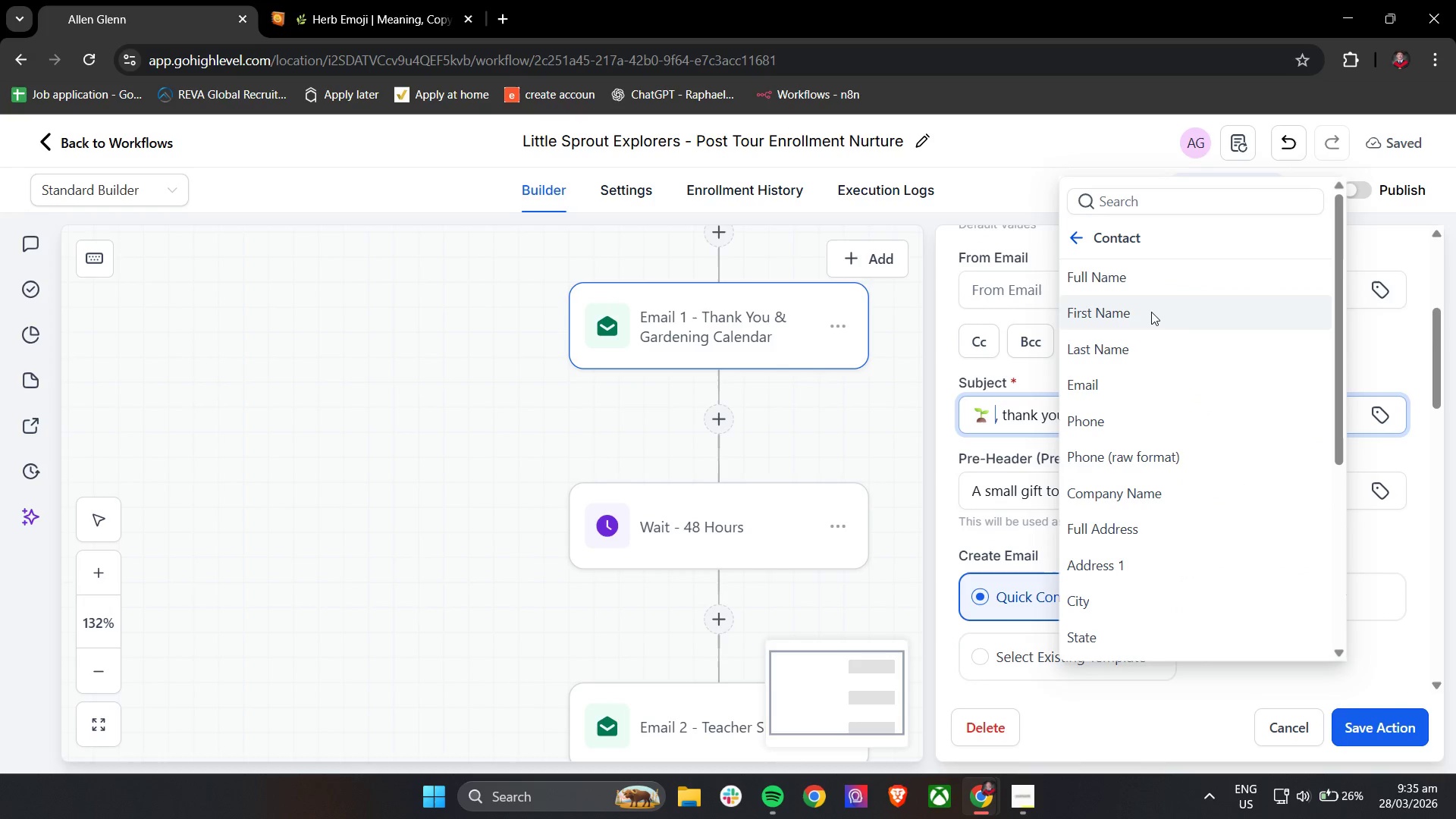 
left_click([1151, 312])
 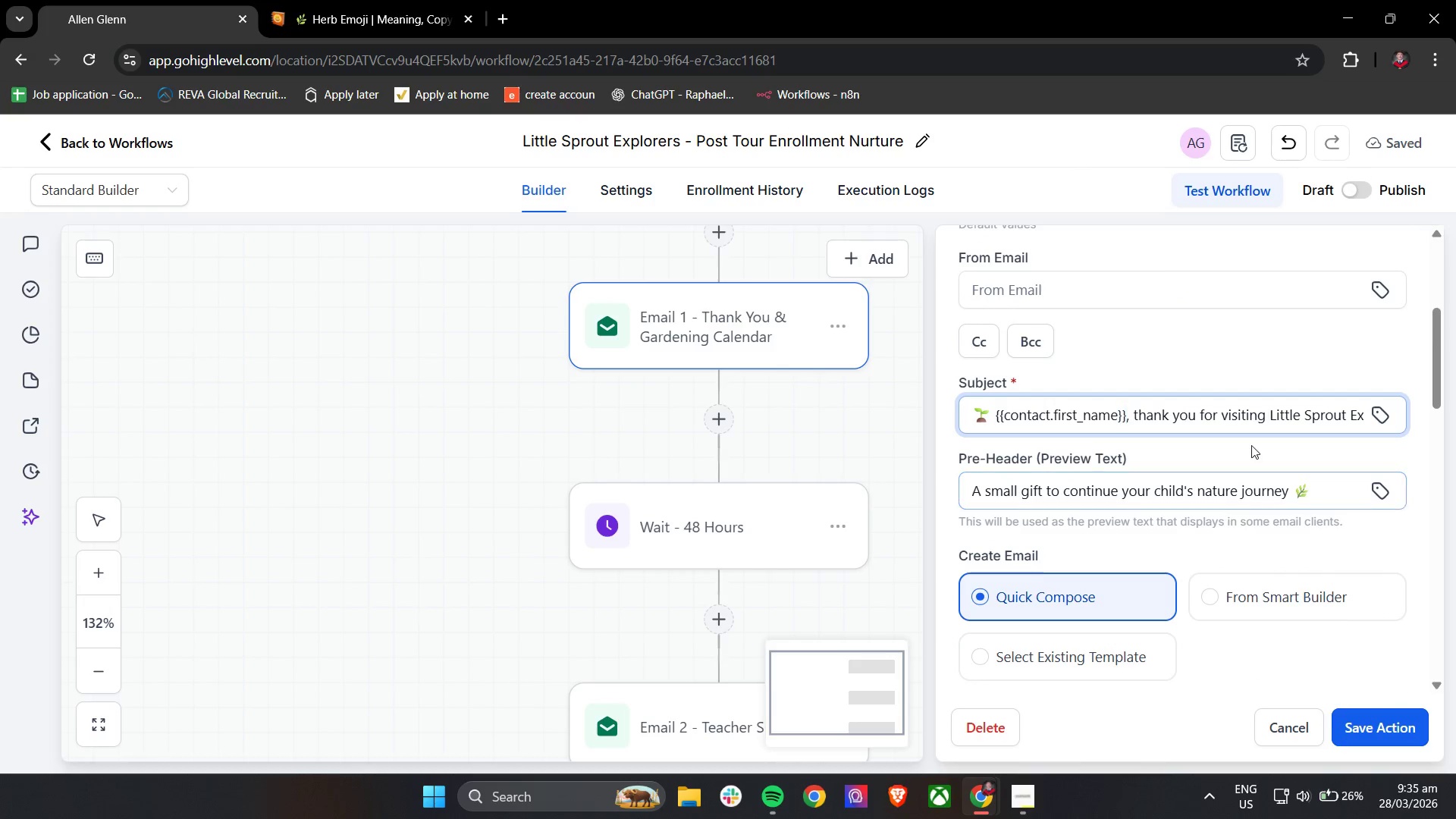 
left_click([1258, 447])
 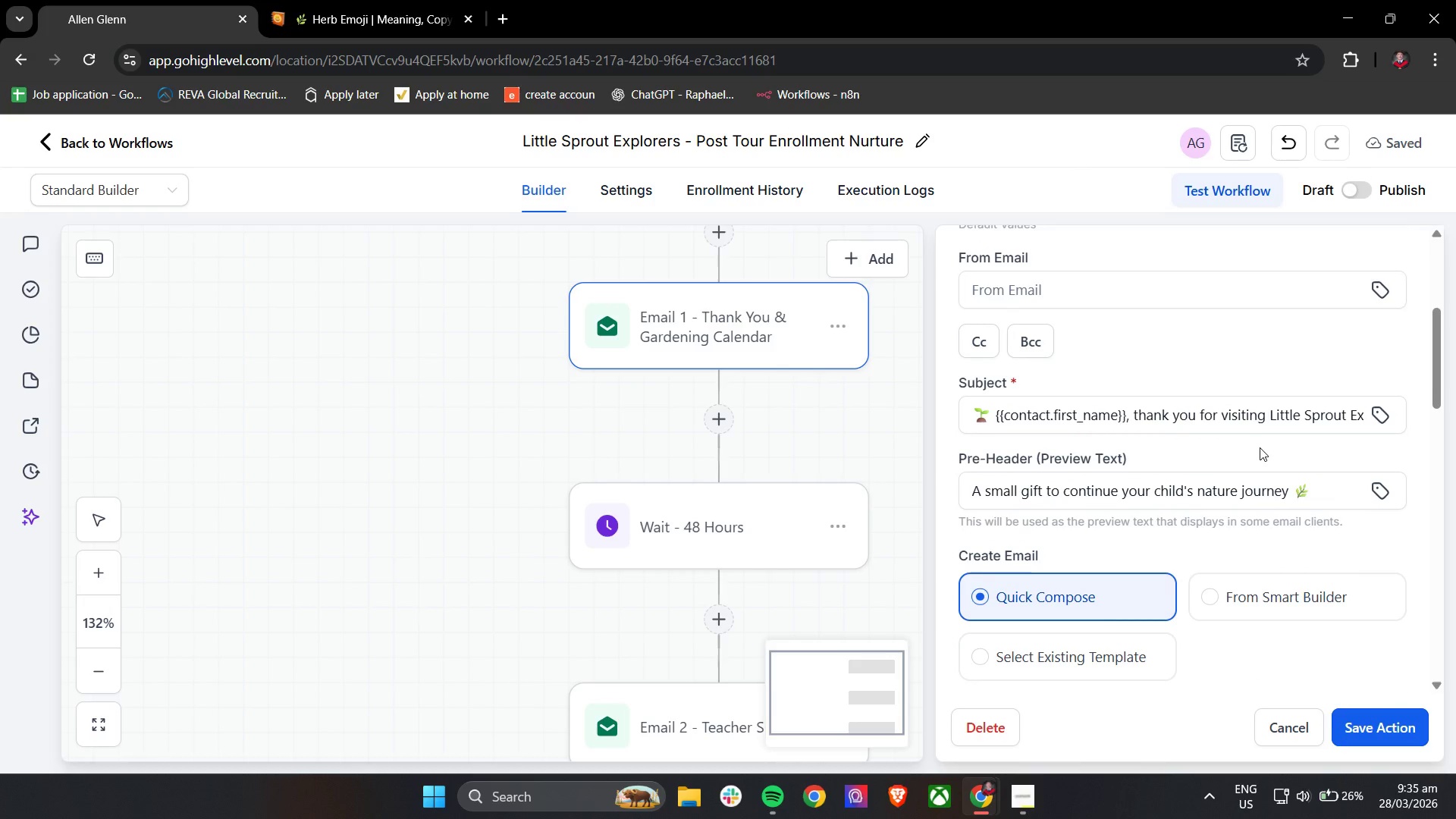 
scroll: coordinate [1260, 447], scroll_direction: down, amount: 4.0
 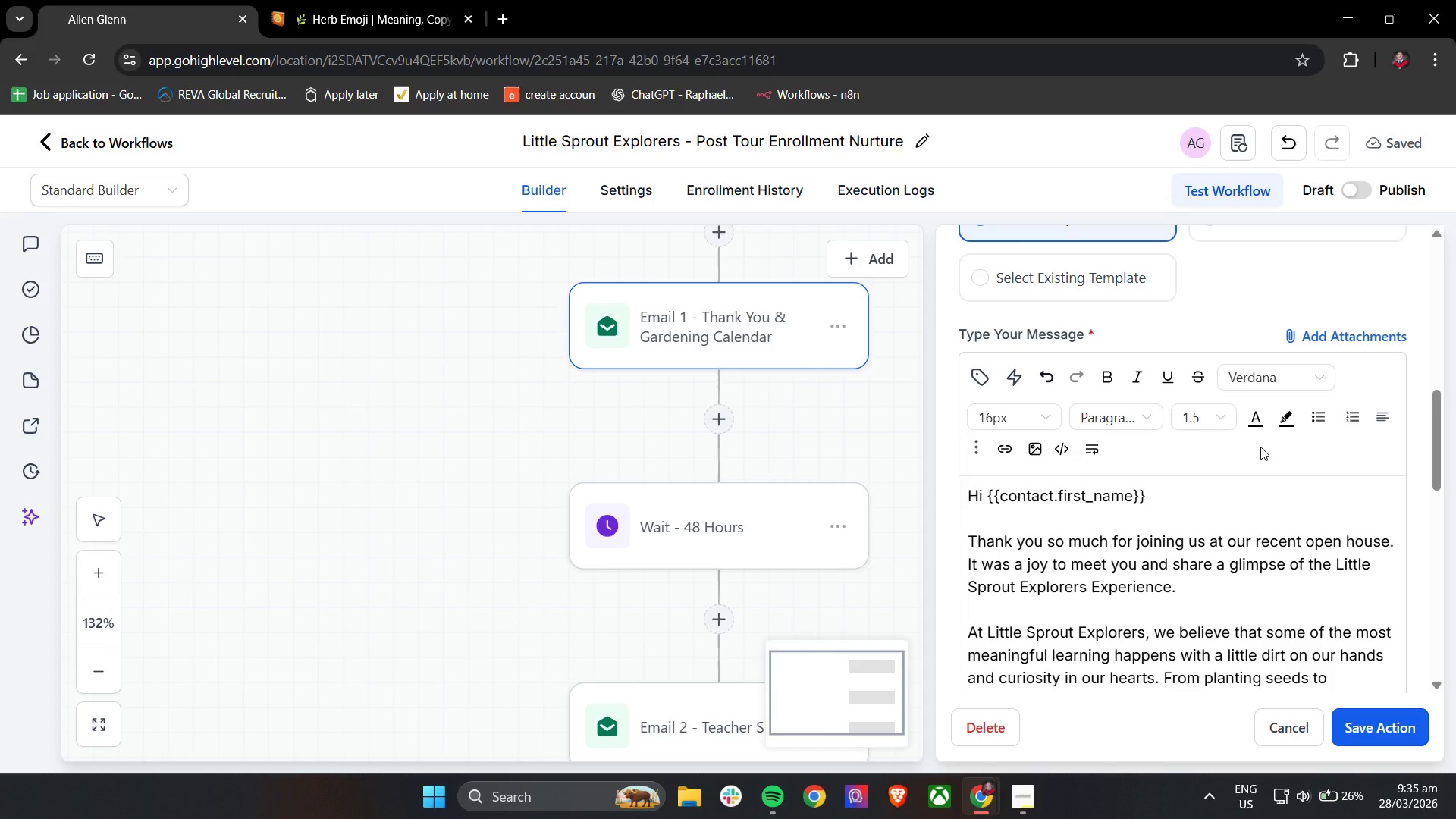 
wait(14.28)
 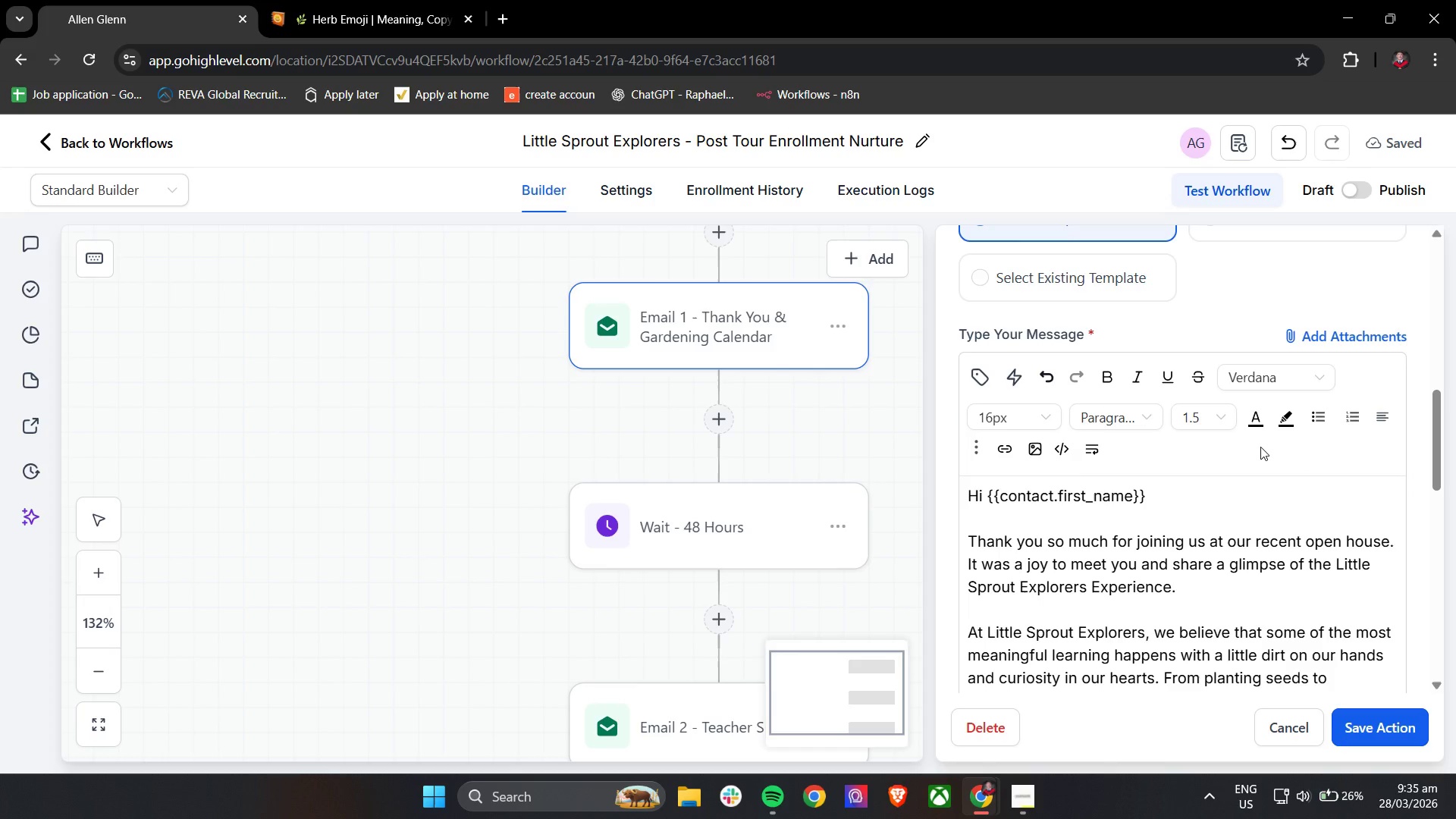 
scroll: coordinate [1256, 480], scroll_direction: down, amount: 11.0
 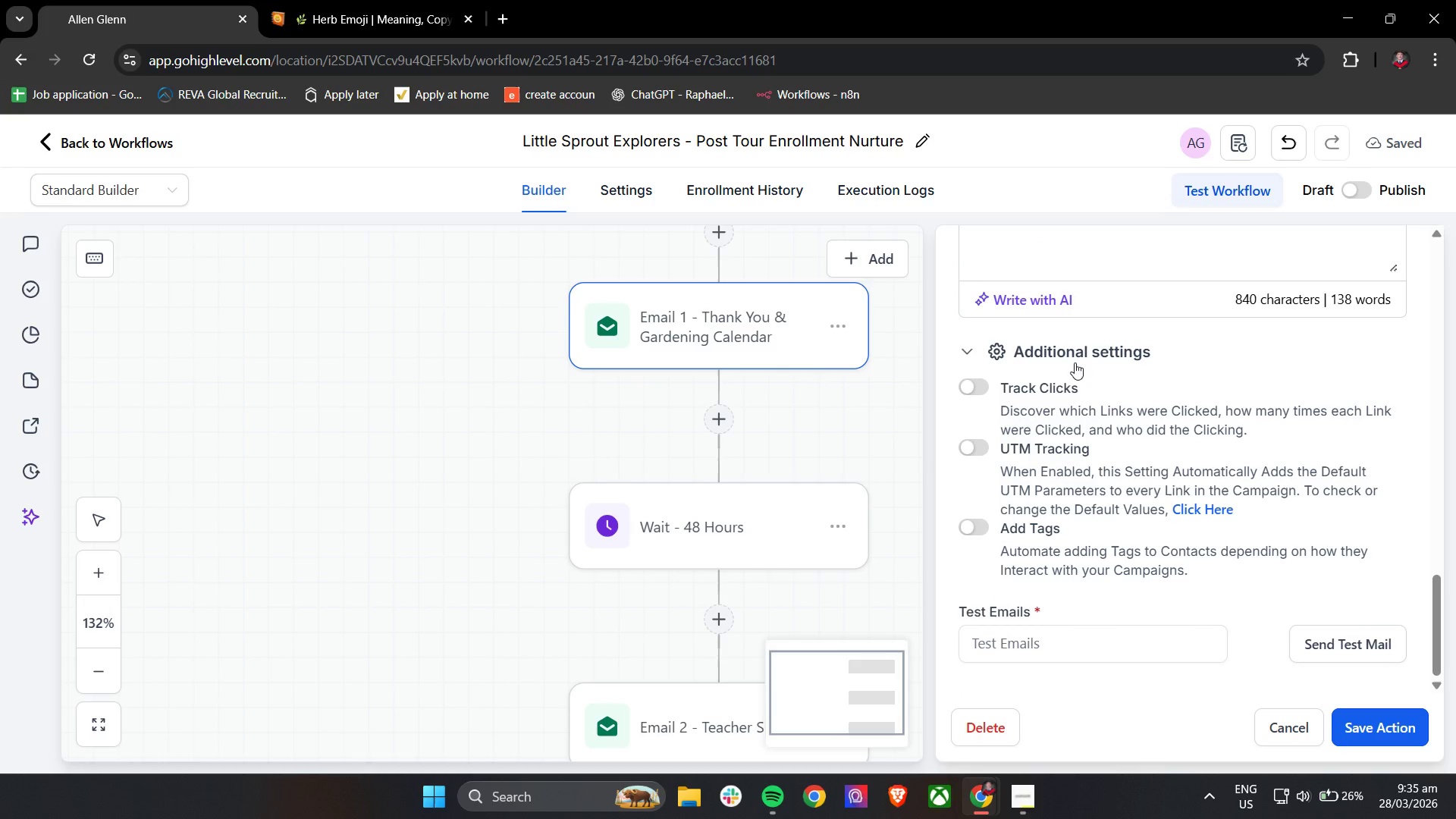 
double_click([1029, 357])
 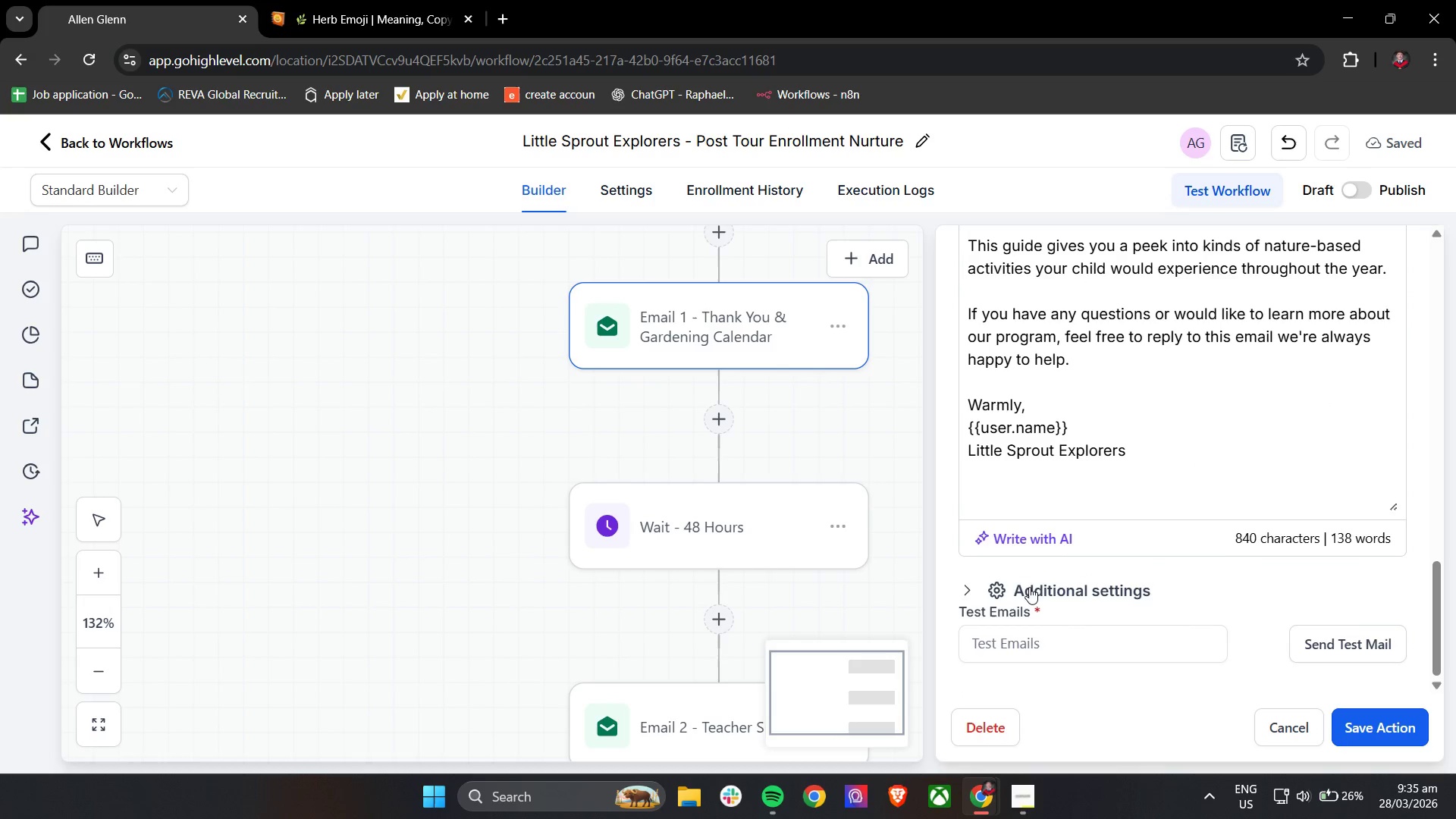 
left_click([1031, 597])
 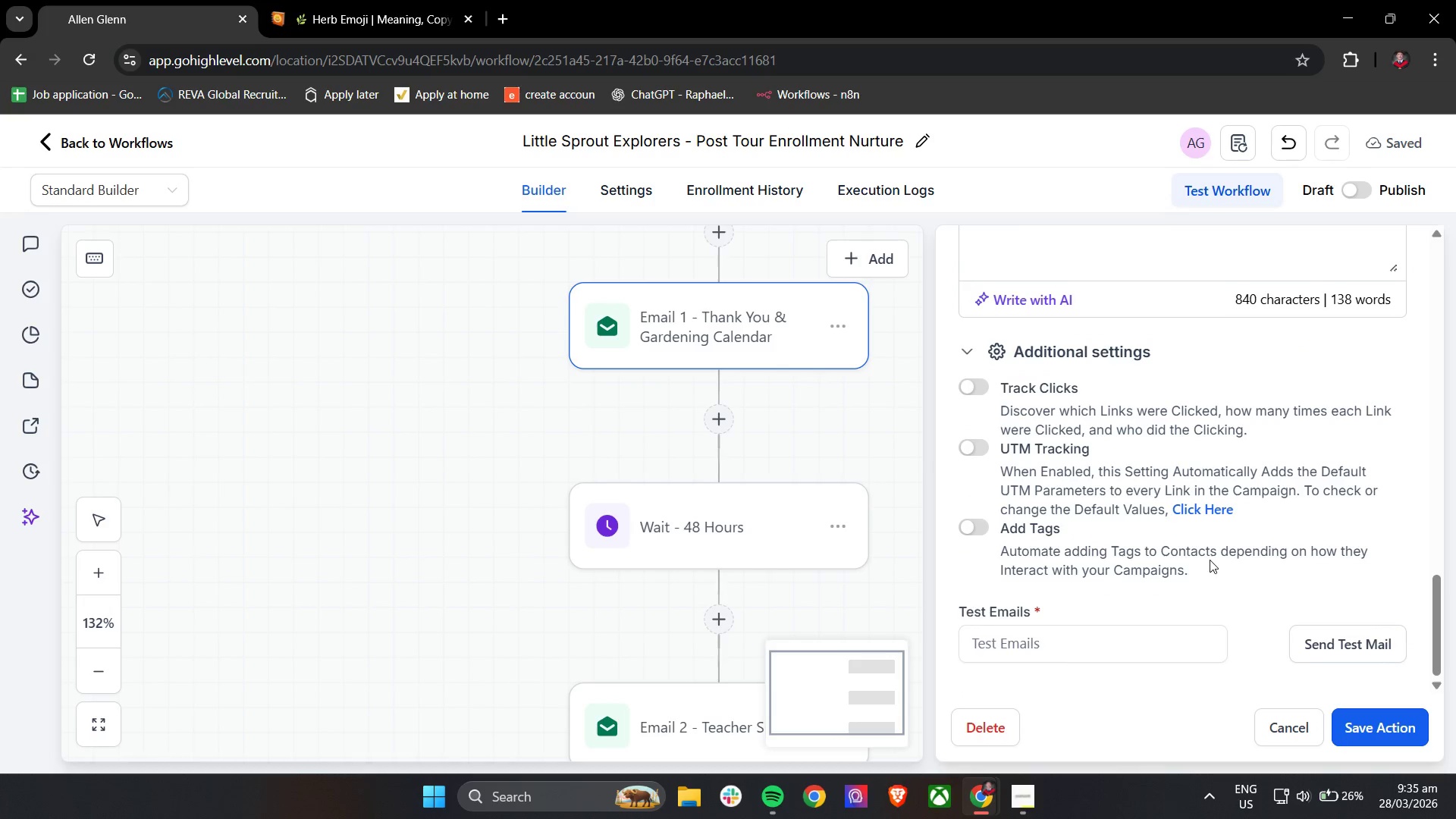 
scroll: coordinate [1211, 560], scroll_direction: up, amount: 4.0